 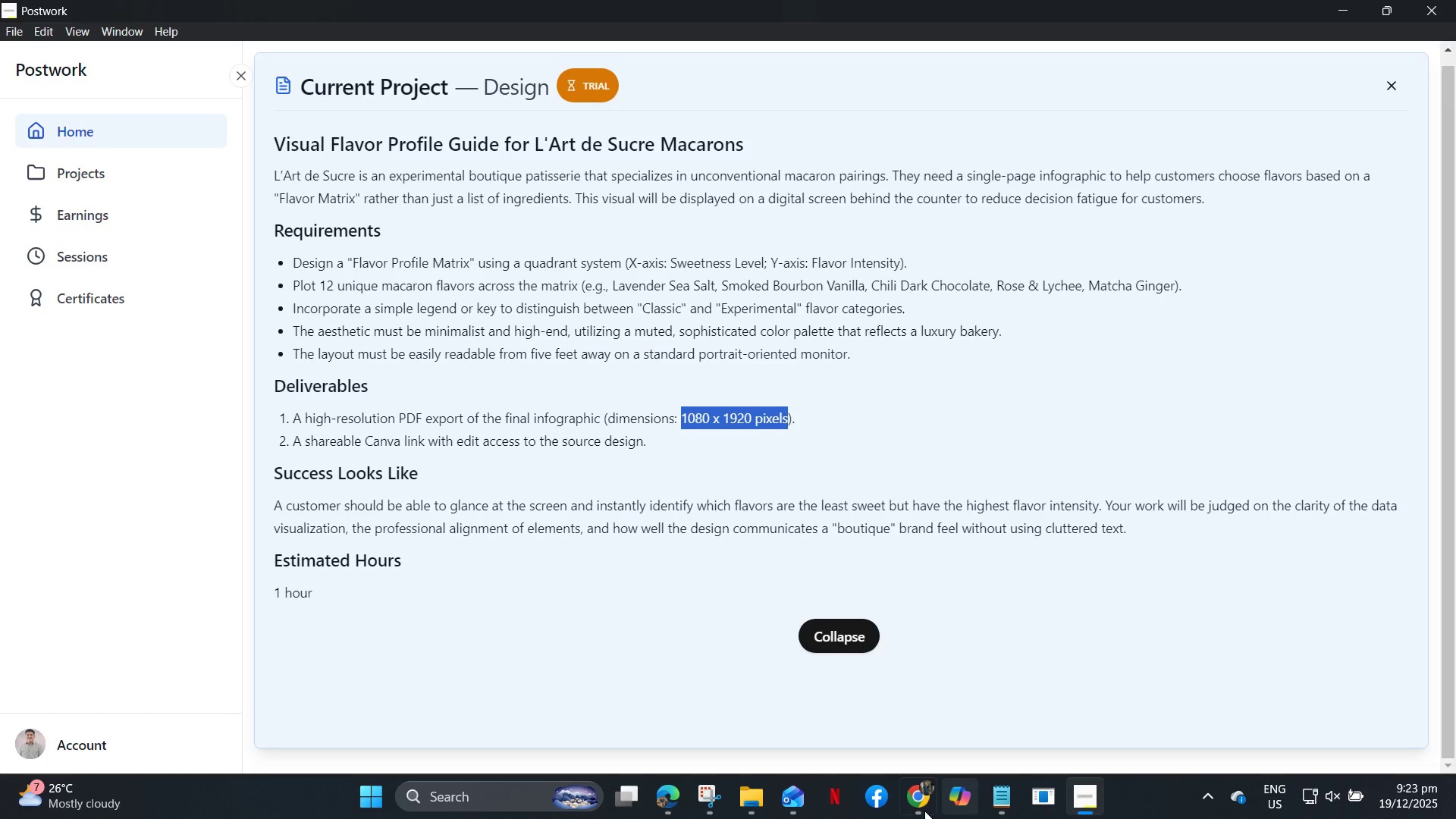 
key(Control+A)
 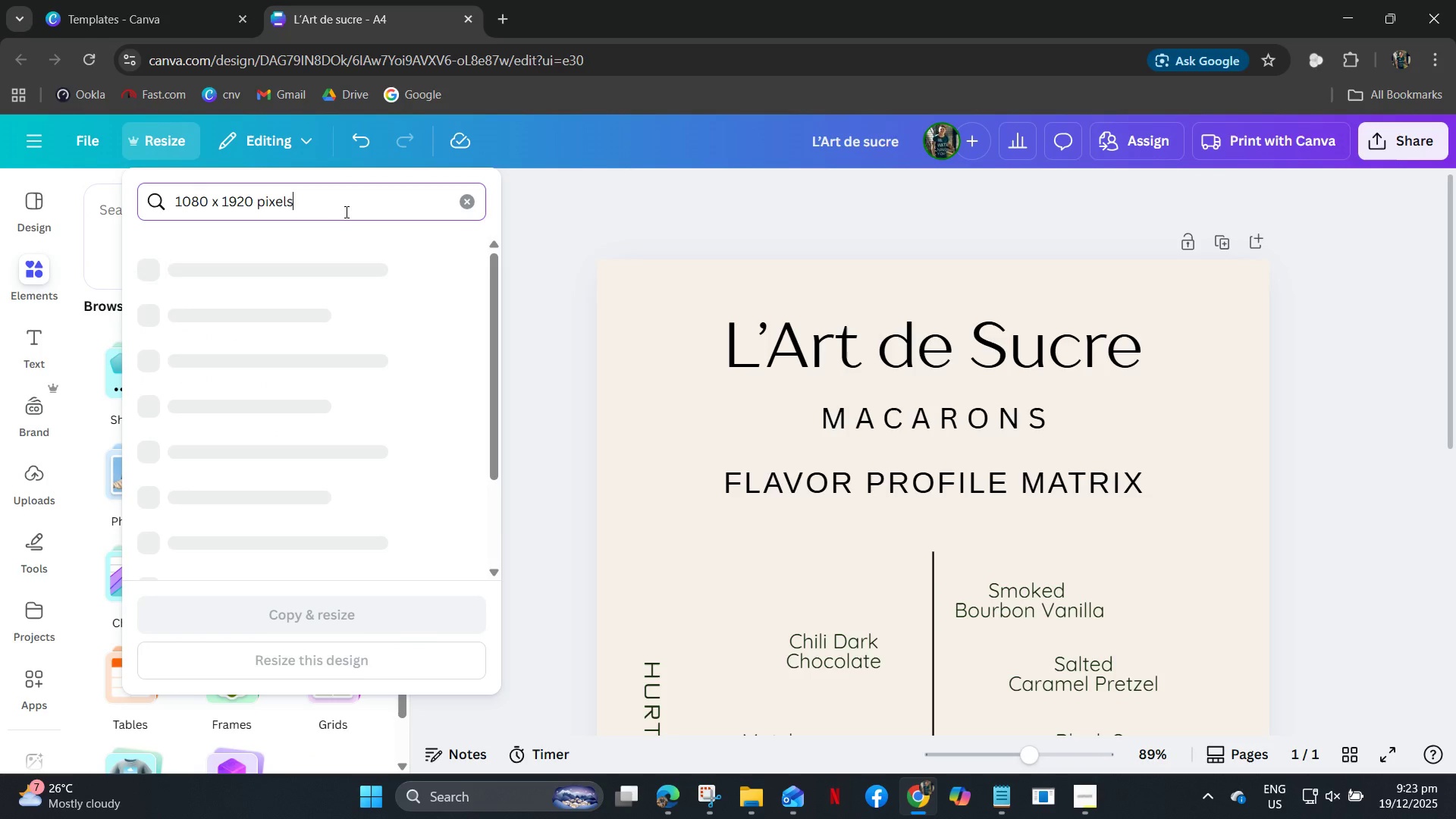 
key(Control+V)
 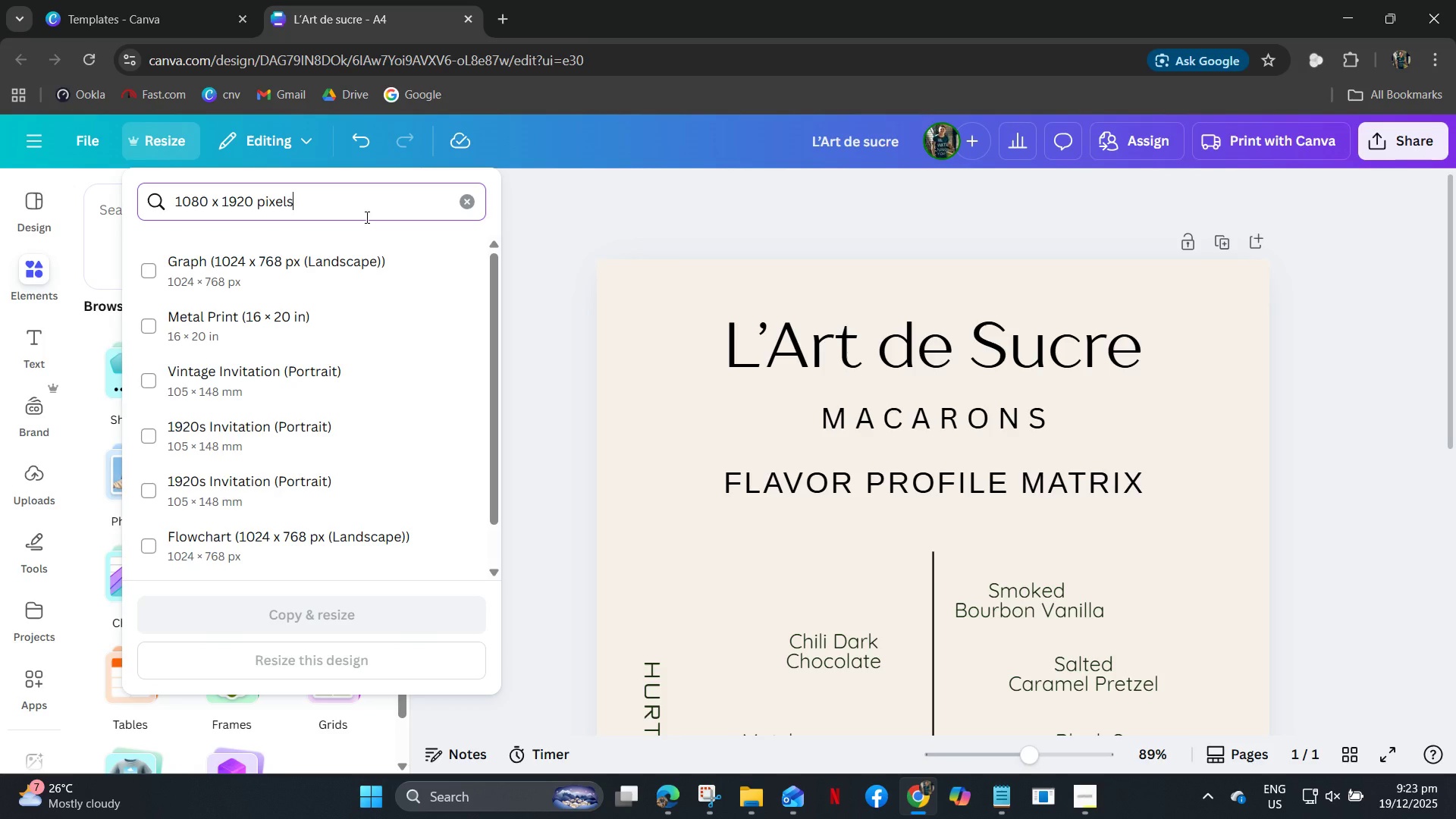 
wait(8.41)
 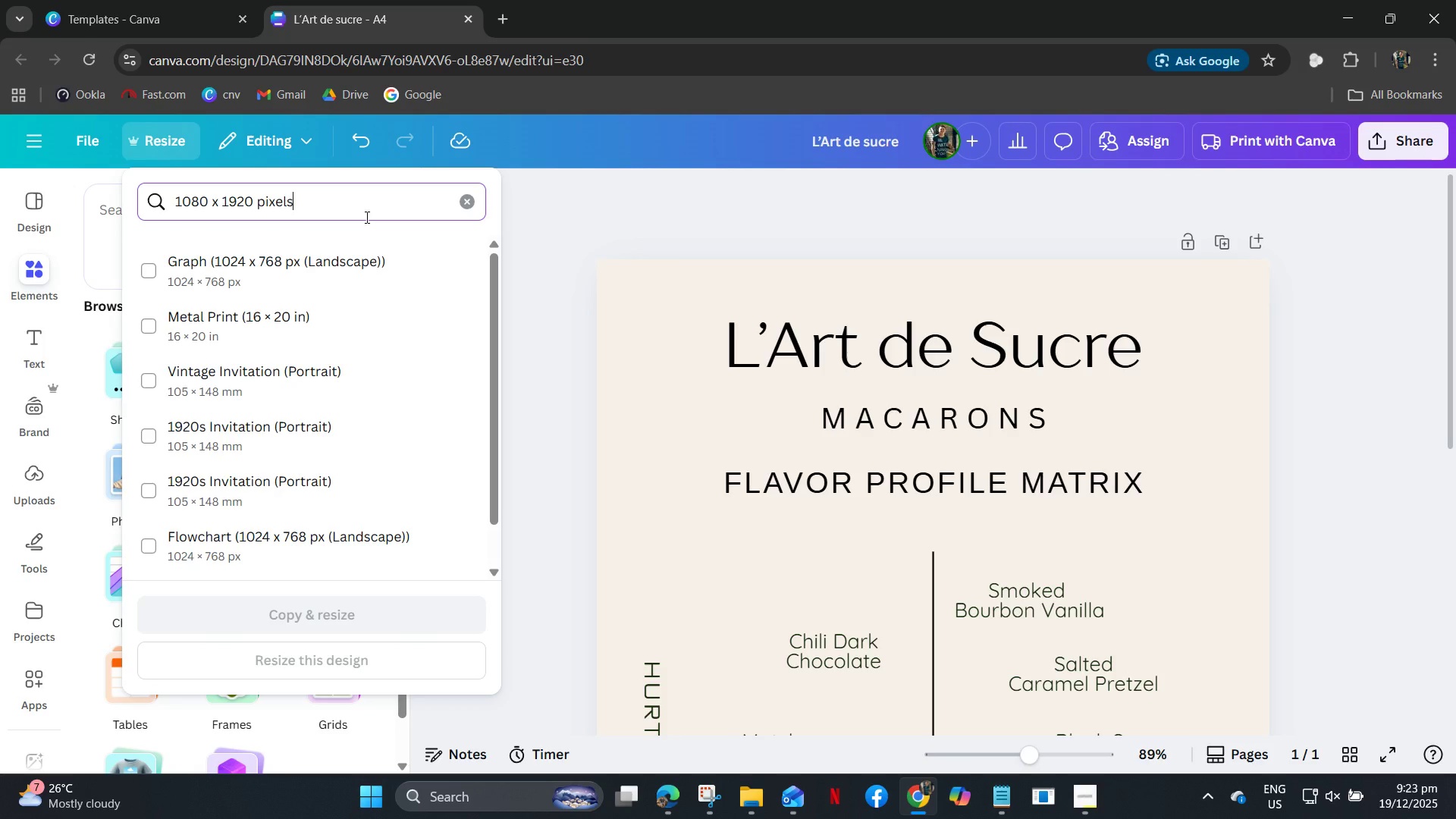 
left_click([1373, 149])
 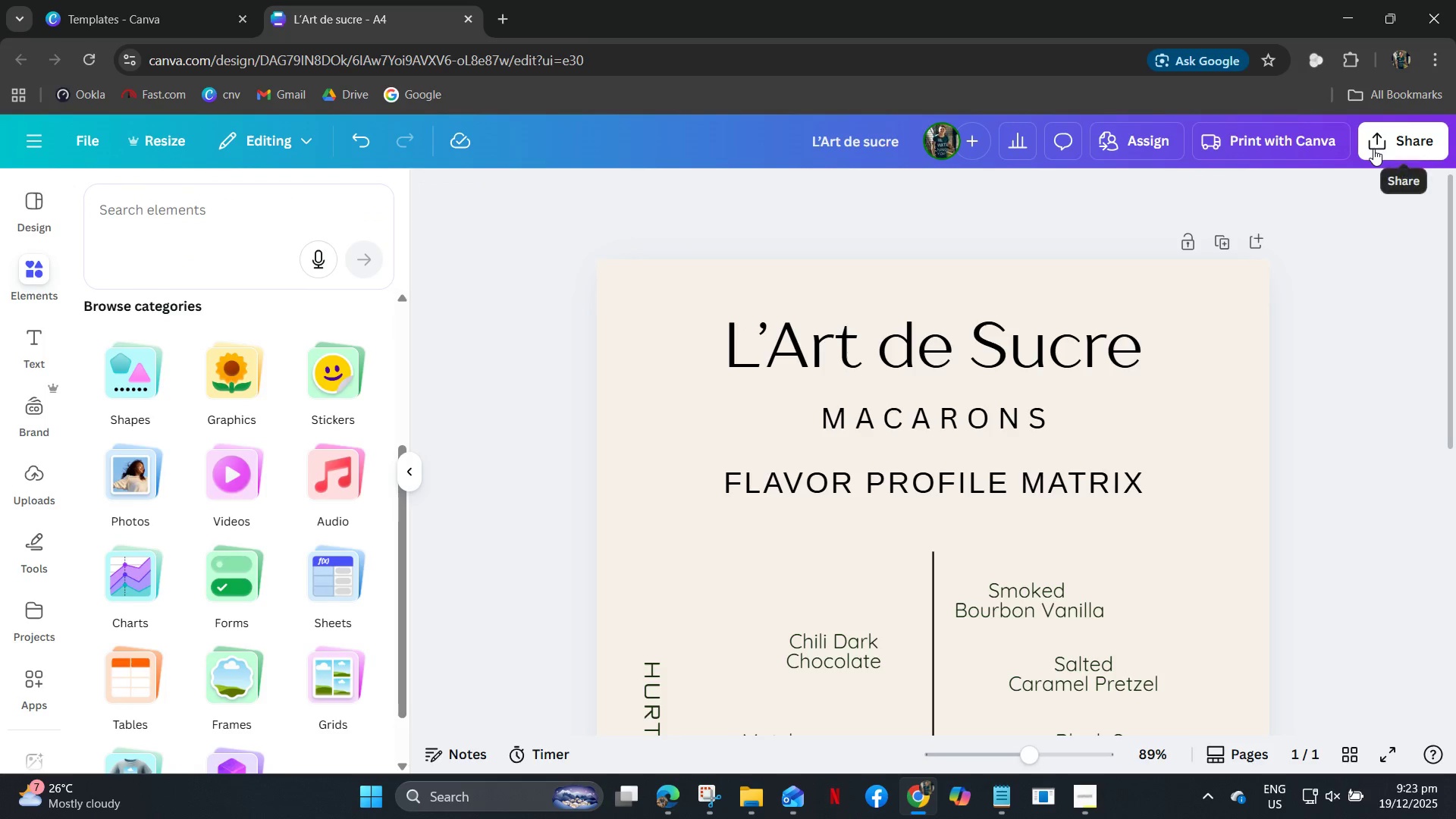 
left_click([1375, 148])
 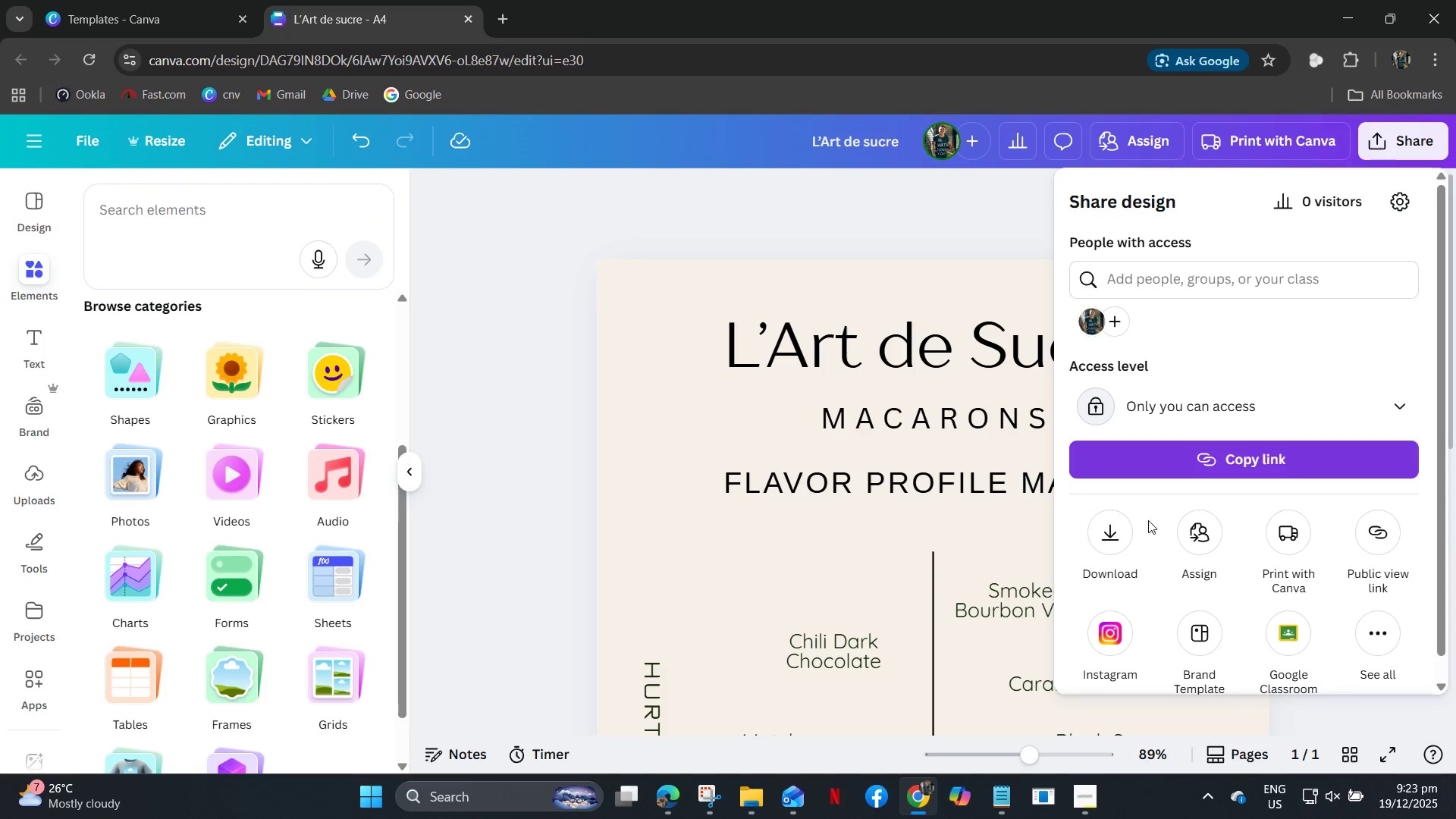 
left_click([1109, 553])
 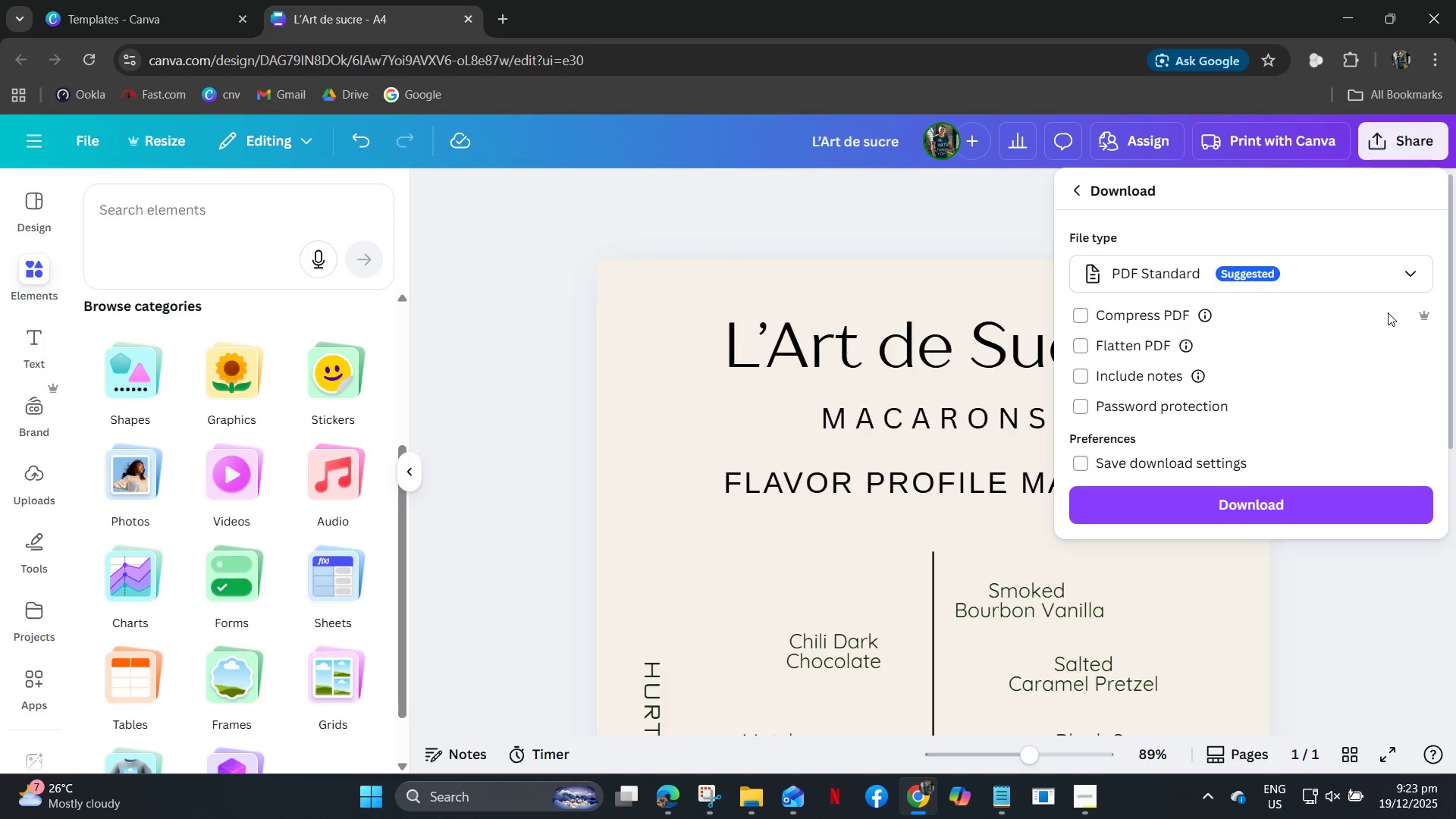 
wait(6.34)
 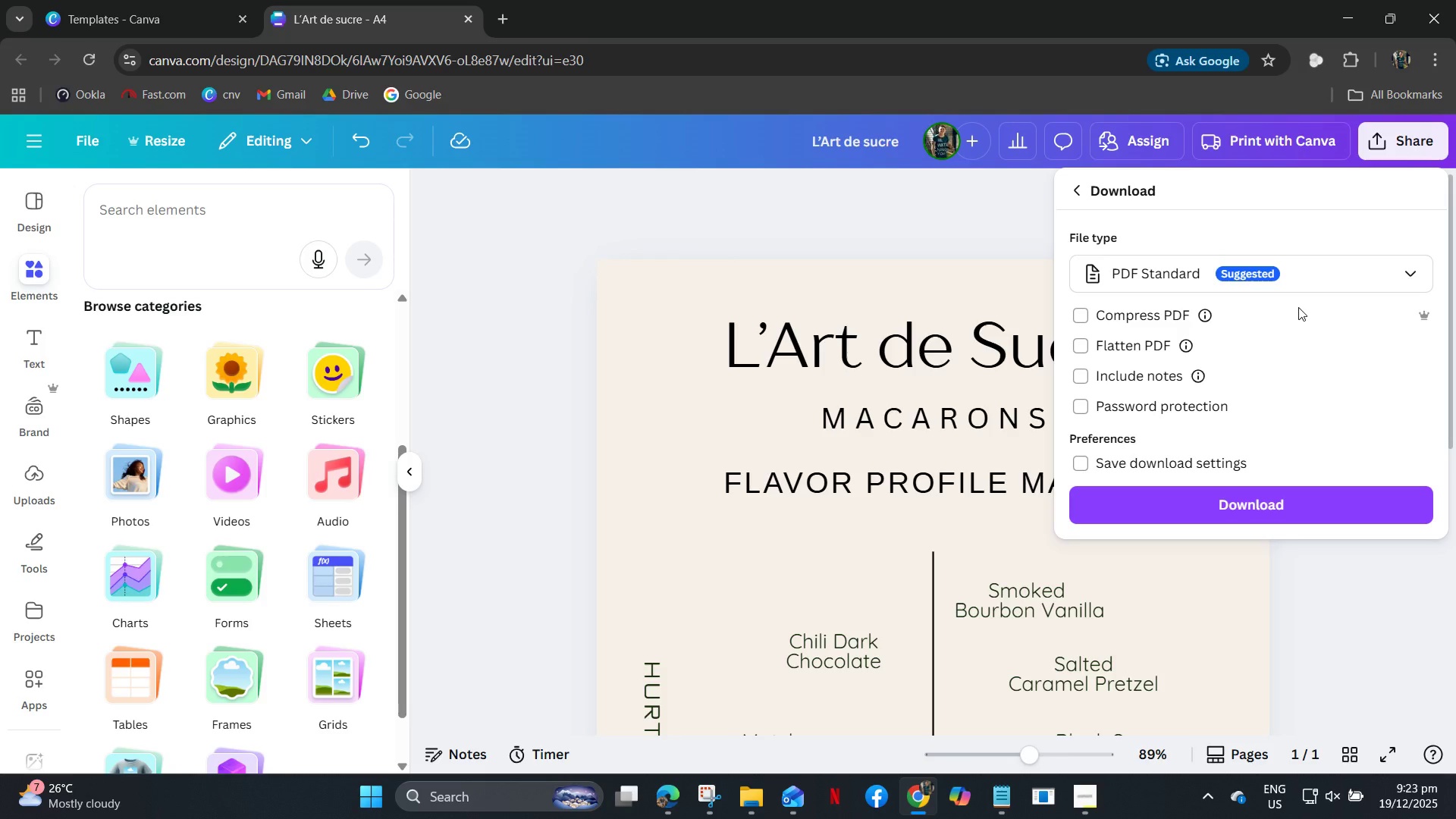 
left_click([1340, 286])